 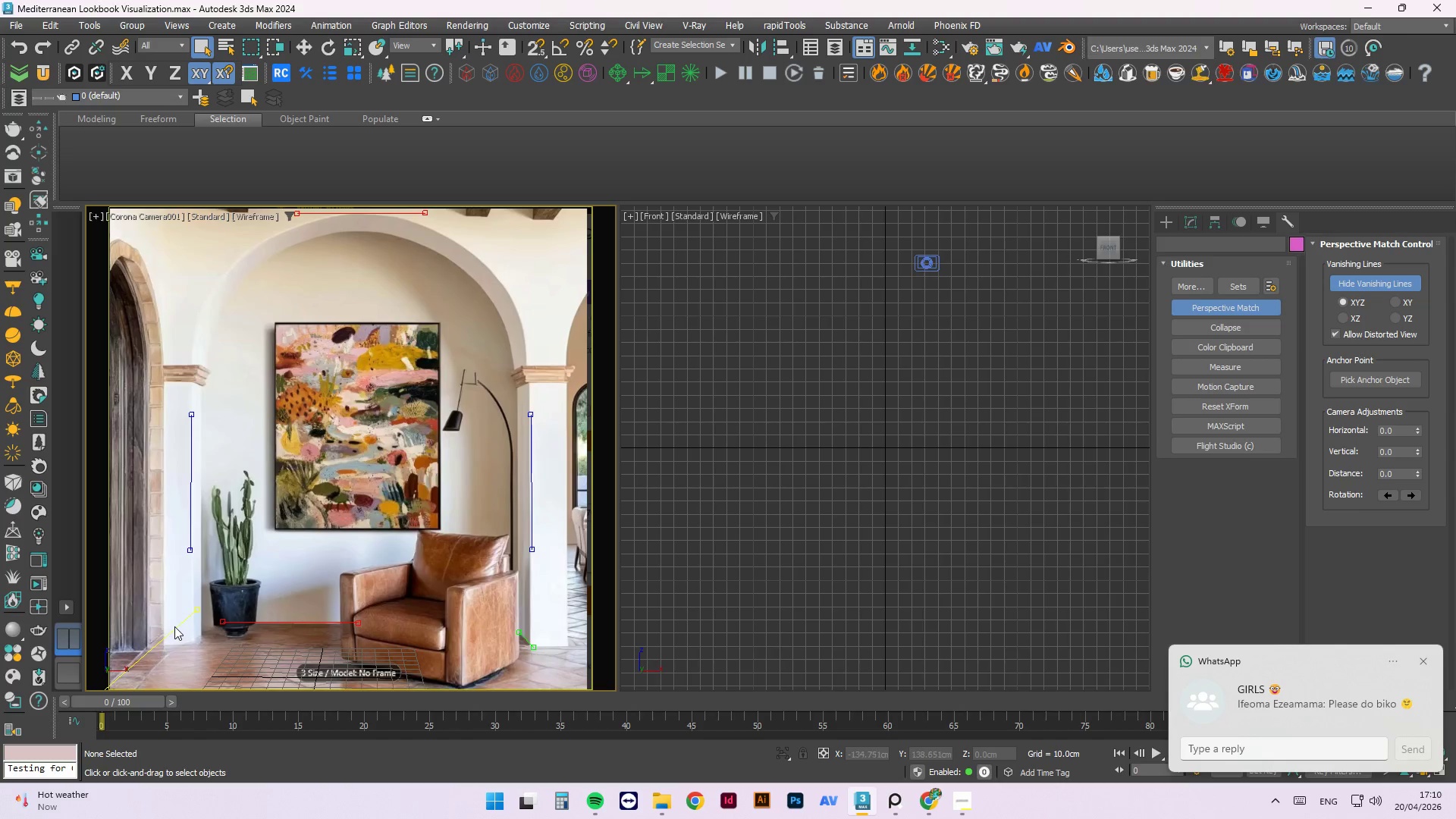 
left_click_drag(start_coordinate=[197, 611], to_coordinate=[147, 647])
 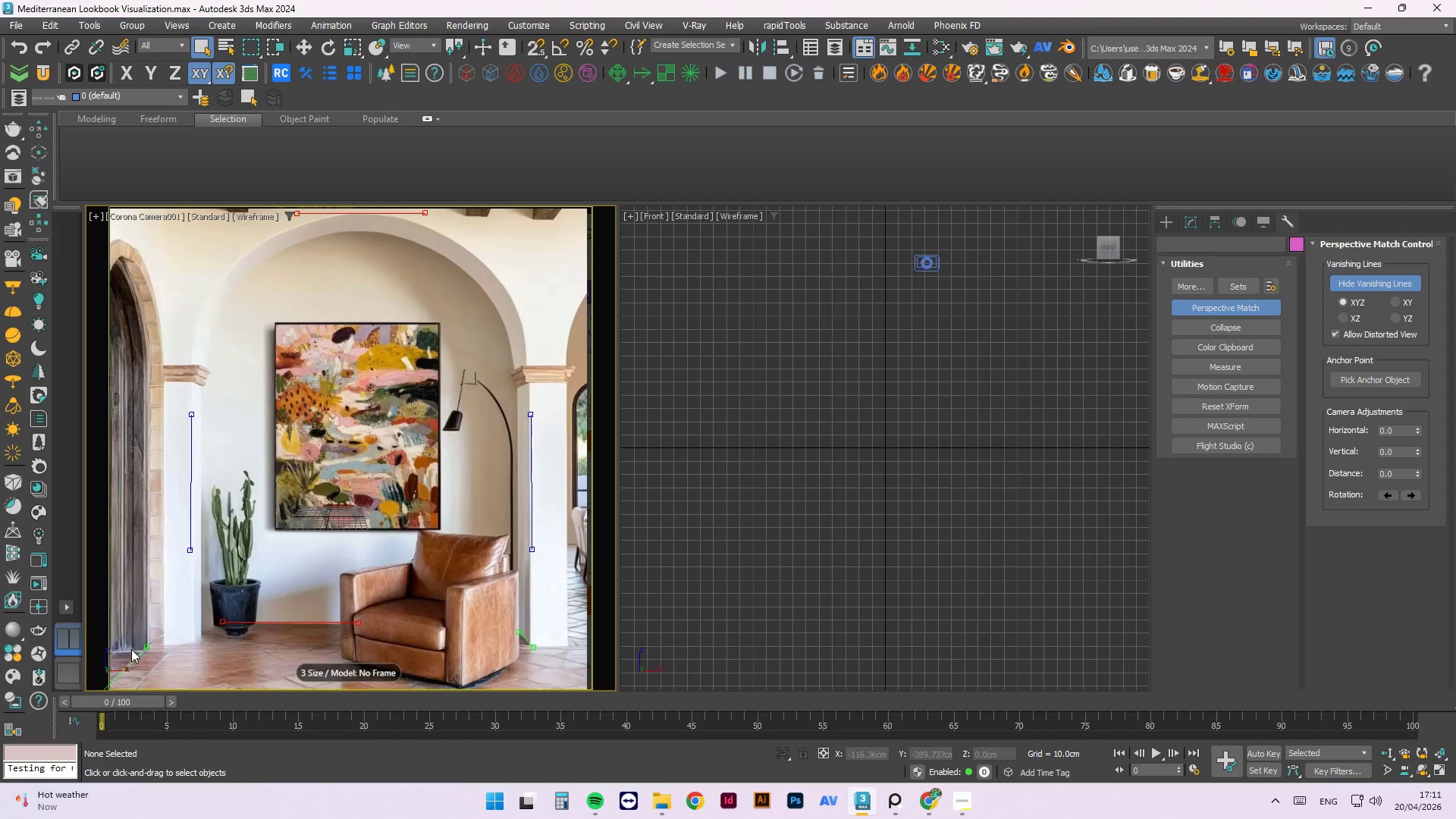 
wait(93.81)
 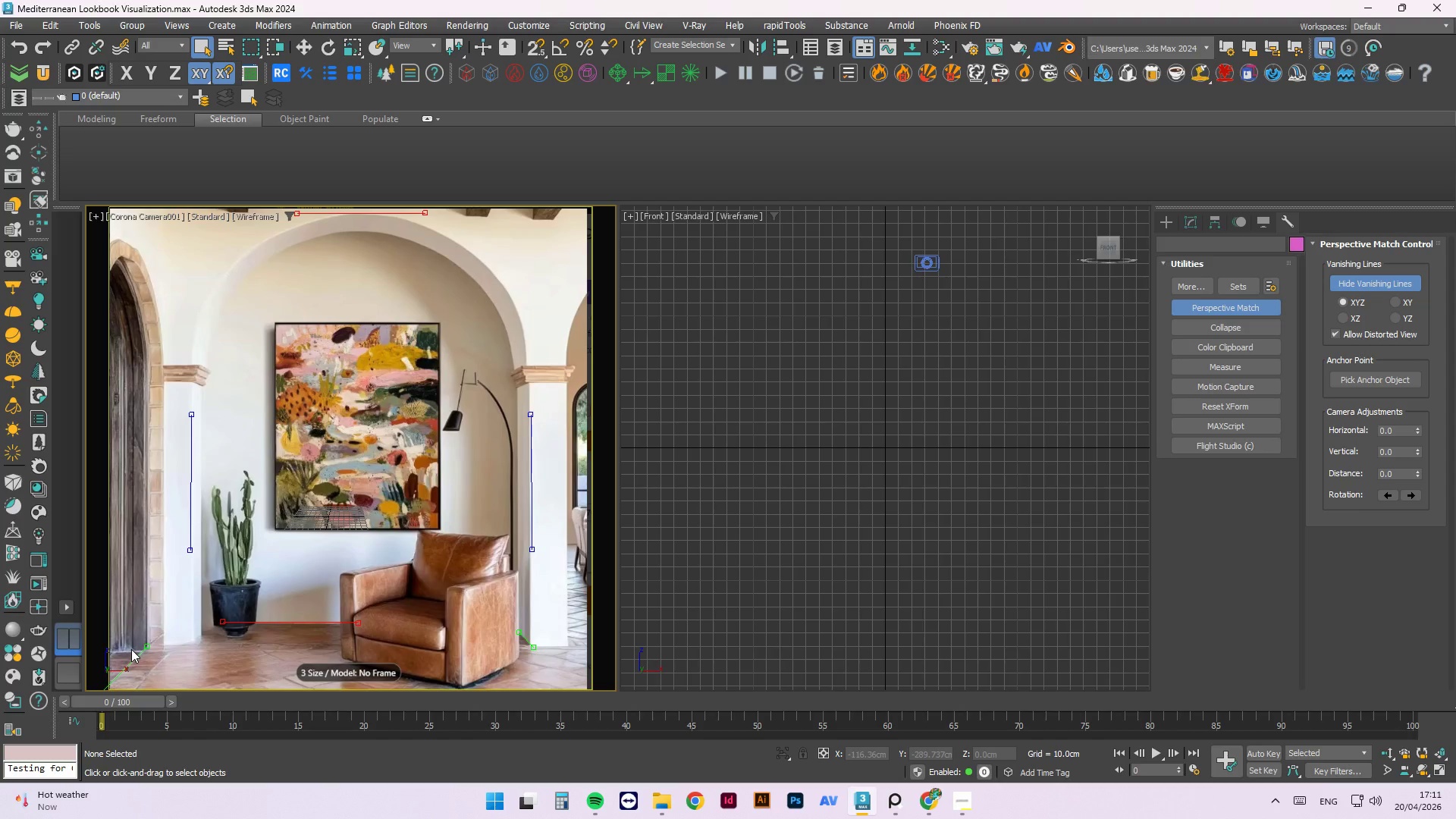 
left_click_drag(start_coordinate=[191, 519], to_coordinate=[192, 528])
 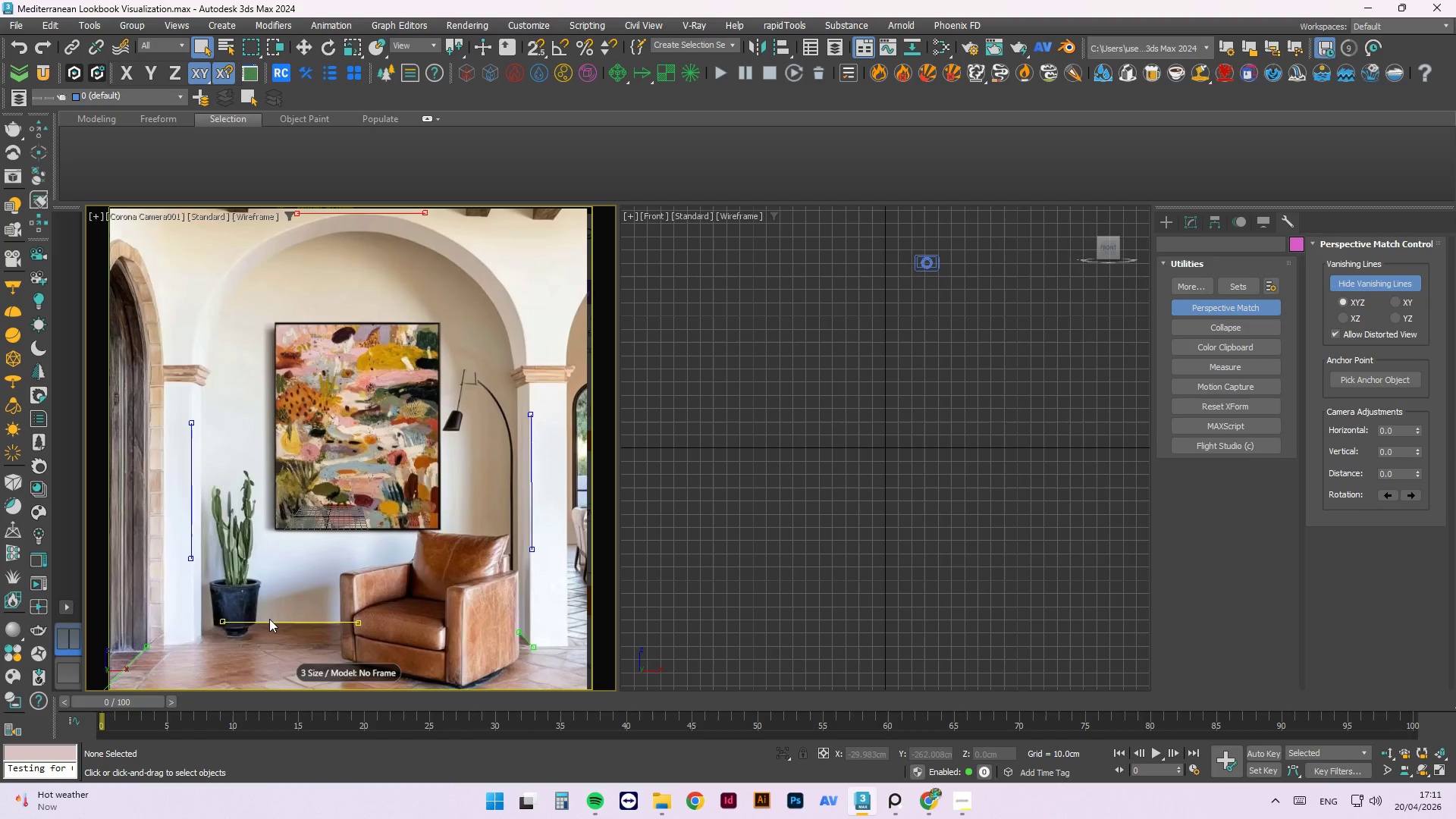 
left_click([269, 619])
 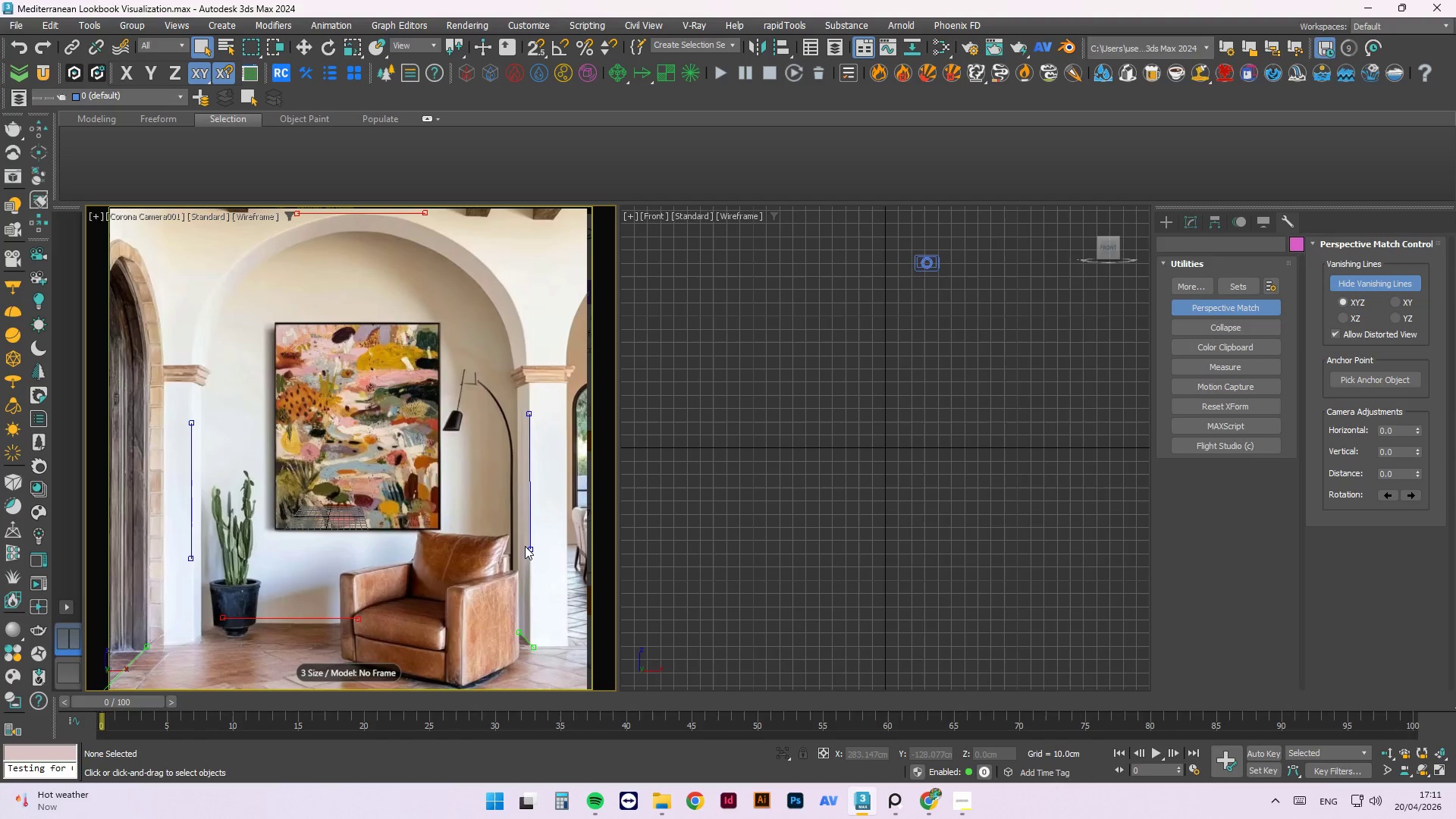 
left_click_drag(start_coordinate=[529, 414], to_coordinate=[531, 388])
 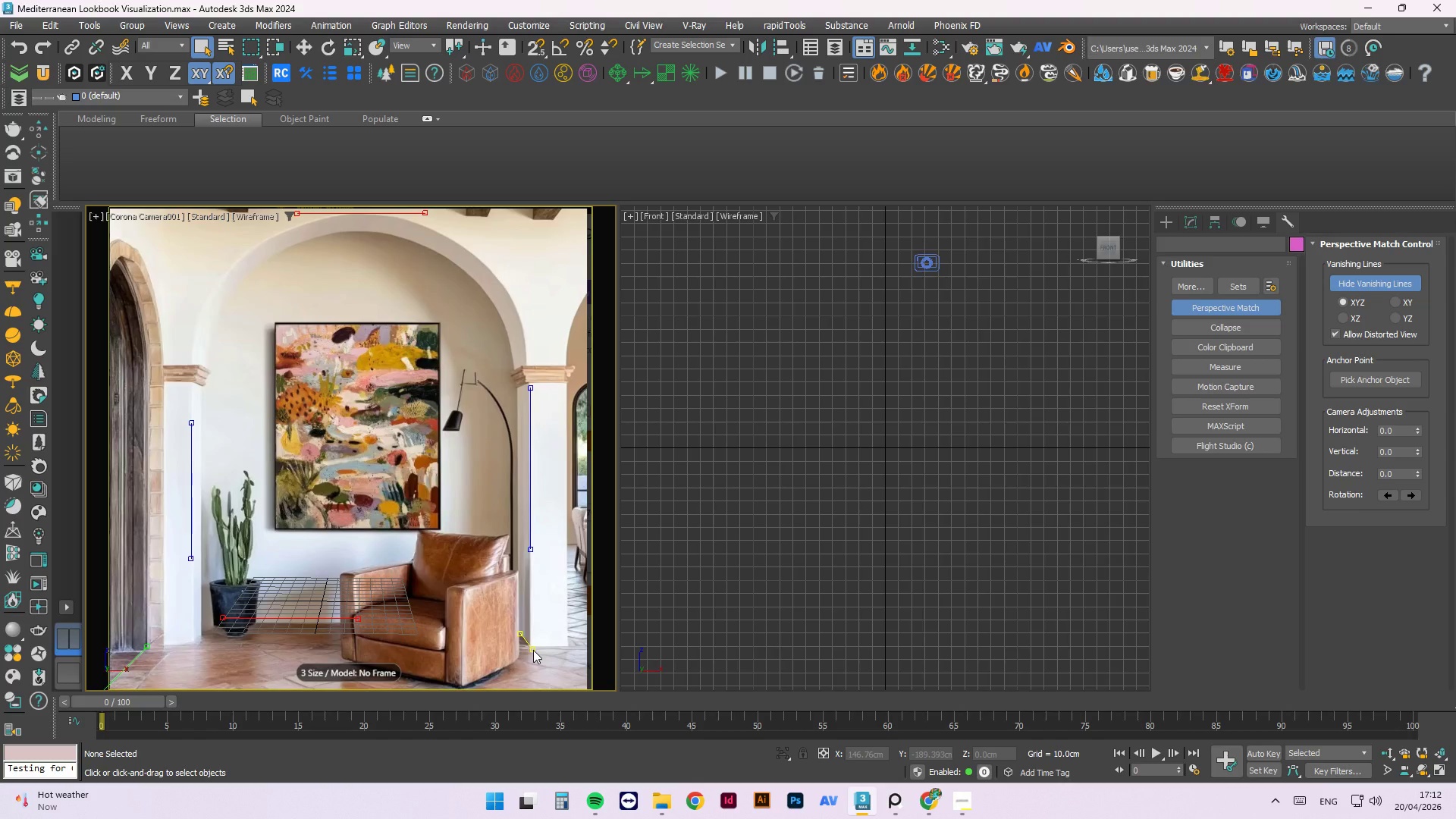 
wait(38.19)
 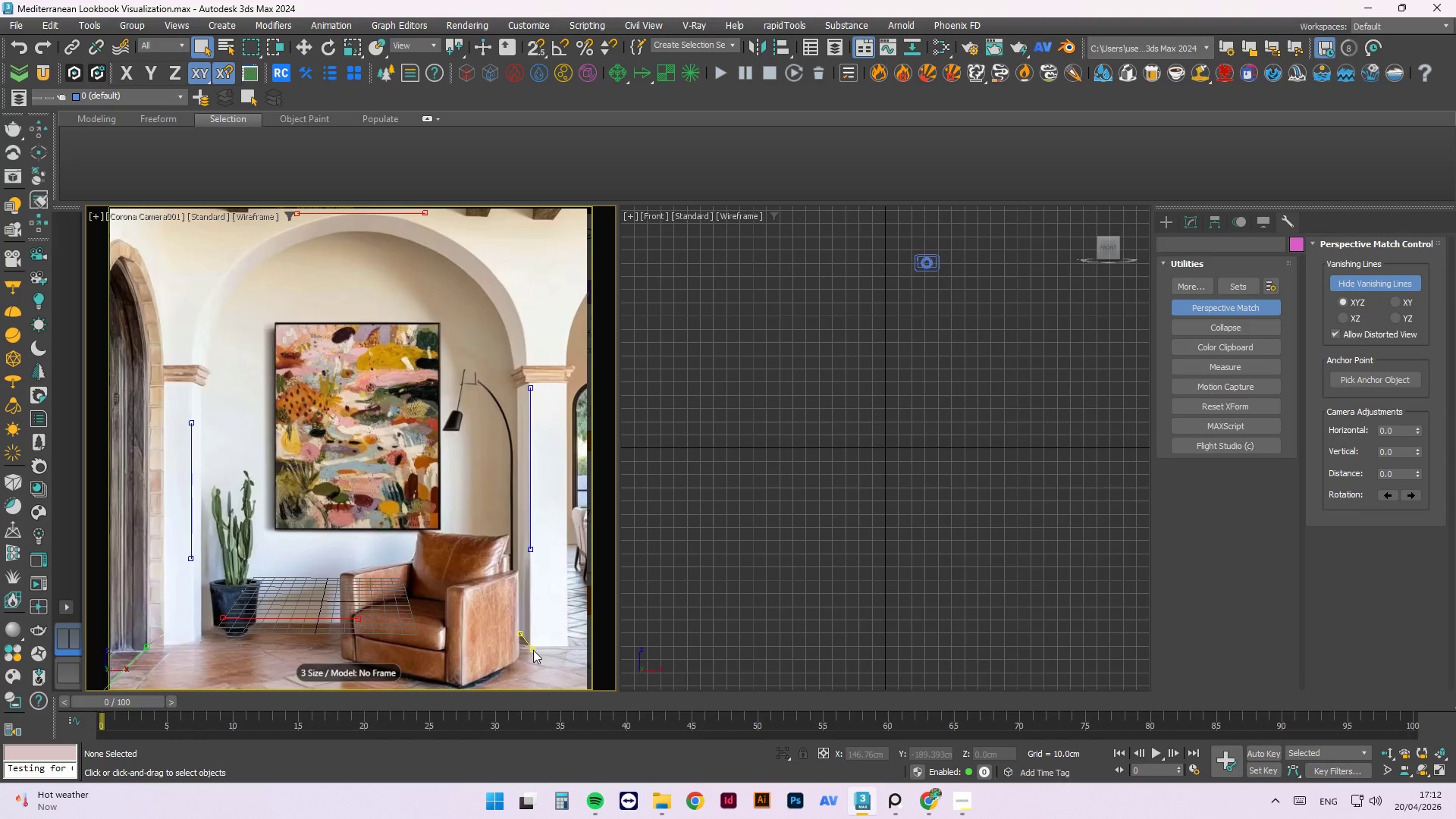 
mouse_move([1418, 435])
 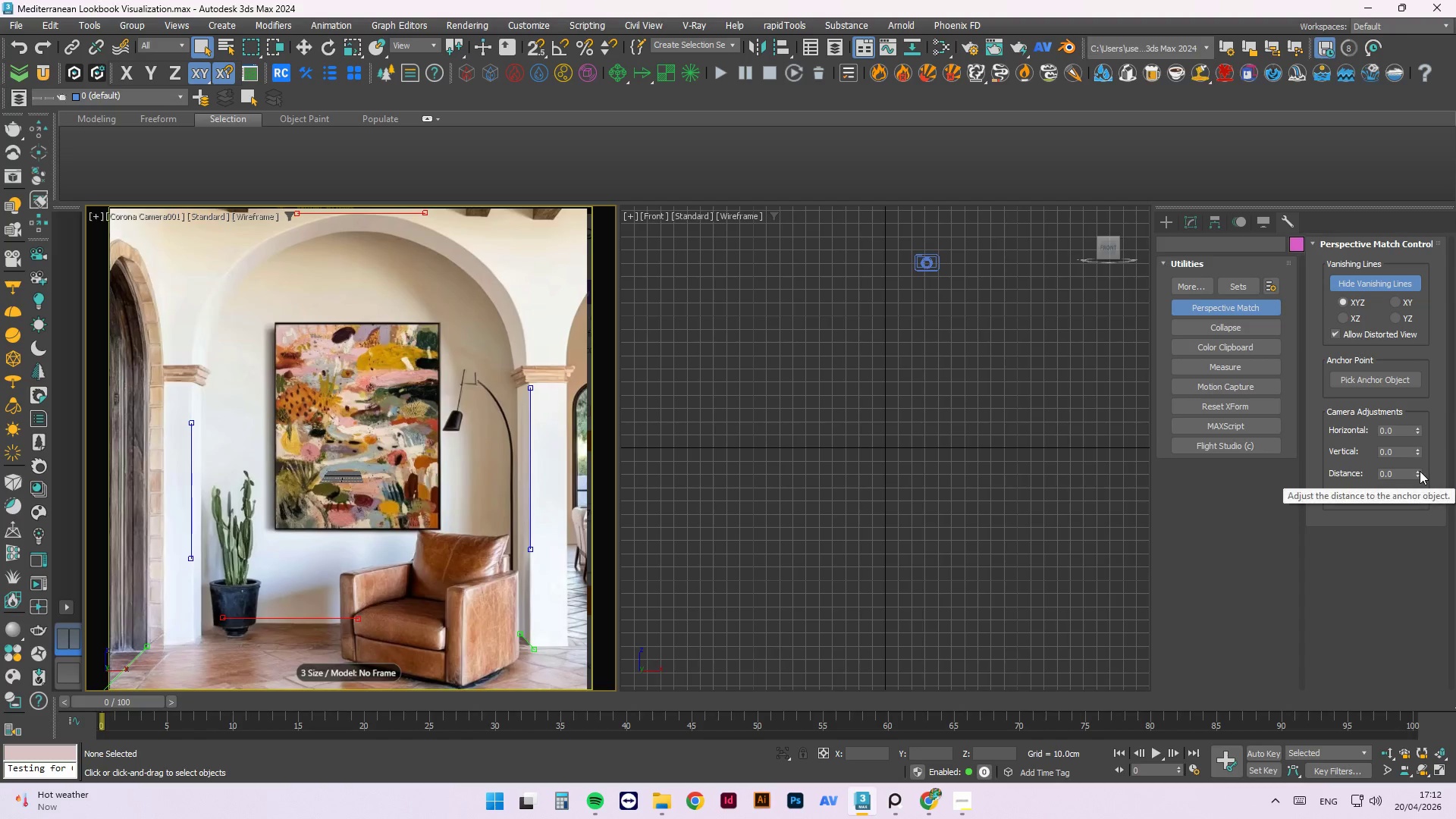 
left_click_drag(start_coordinate=[1419, 471], to_coordinate=[1429, 540])
 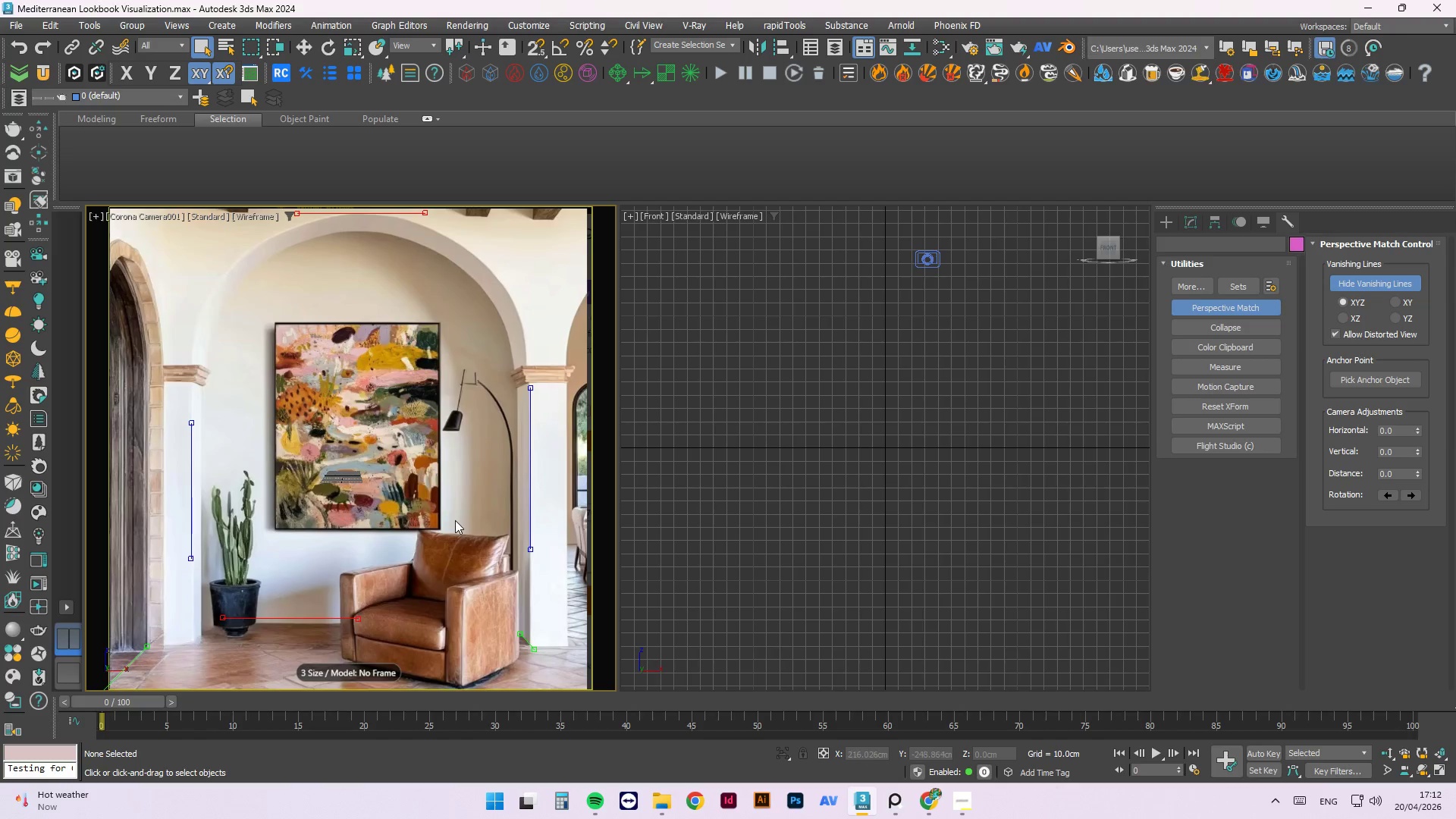 
key(Control+Z)
 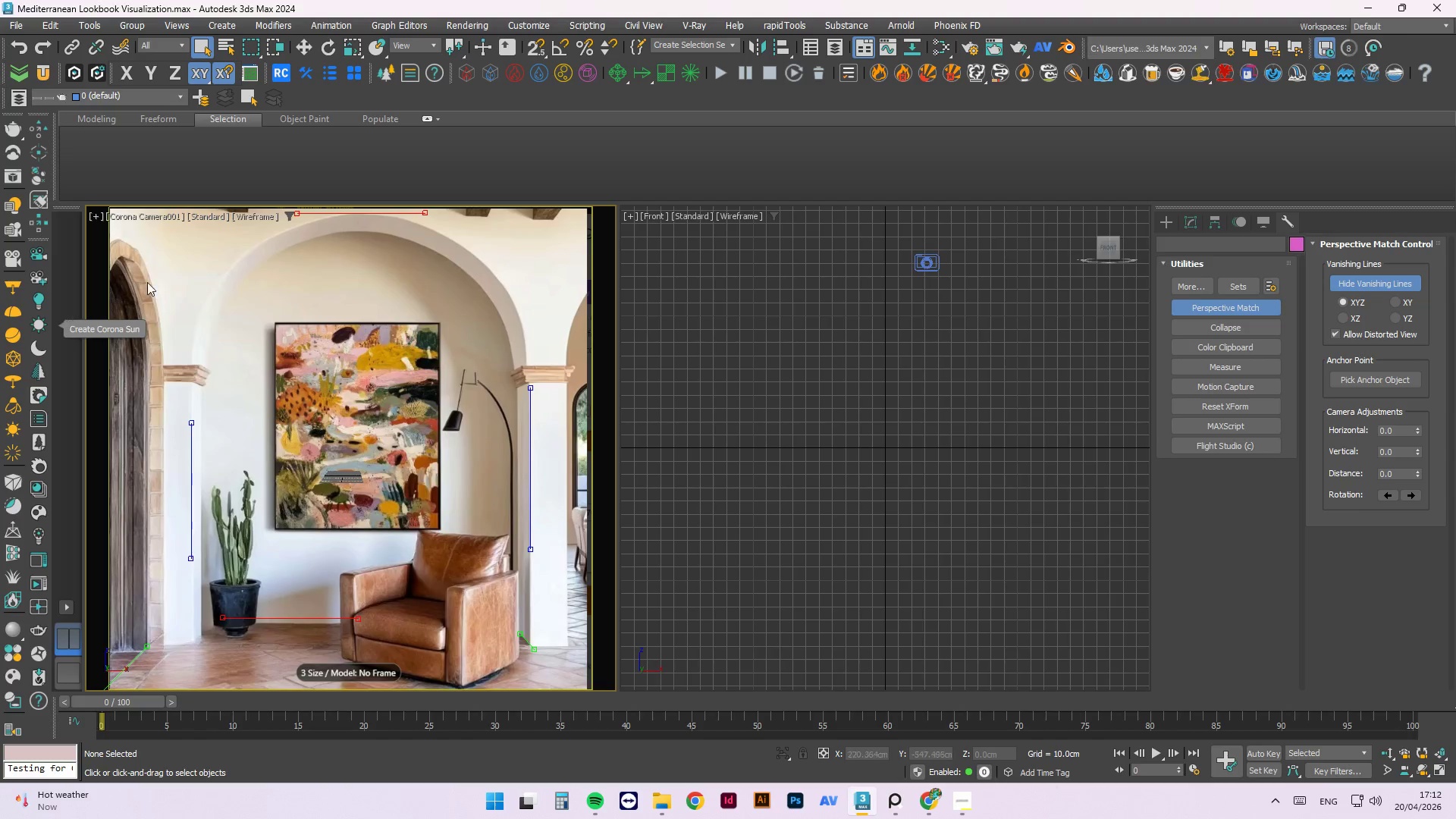 
wait(10.53)
 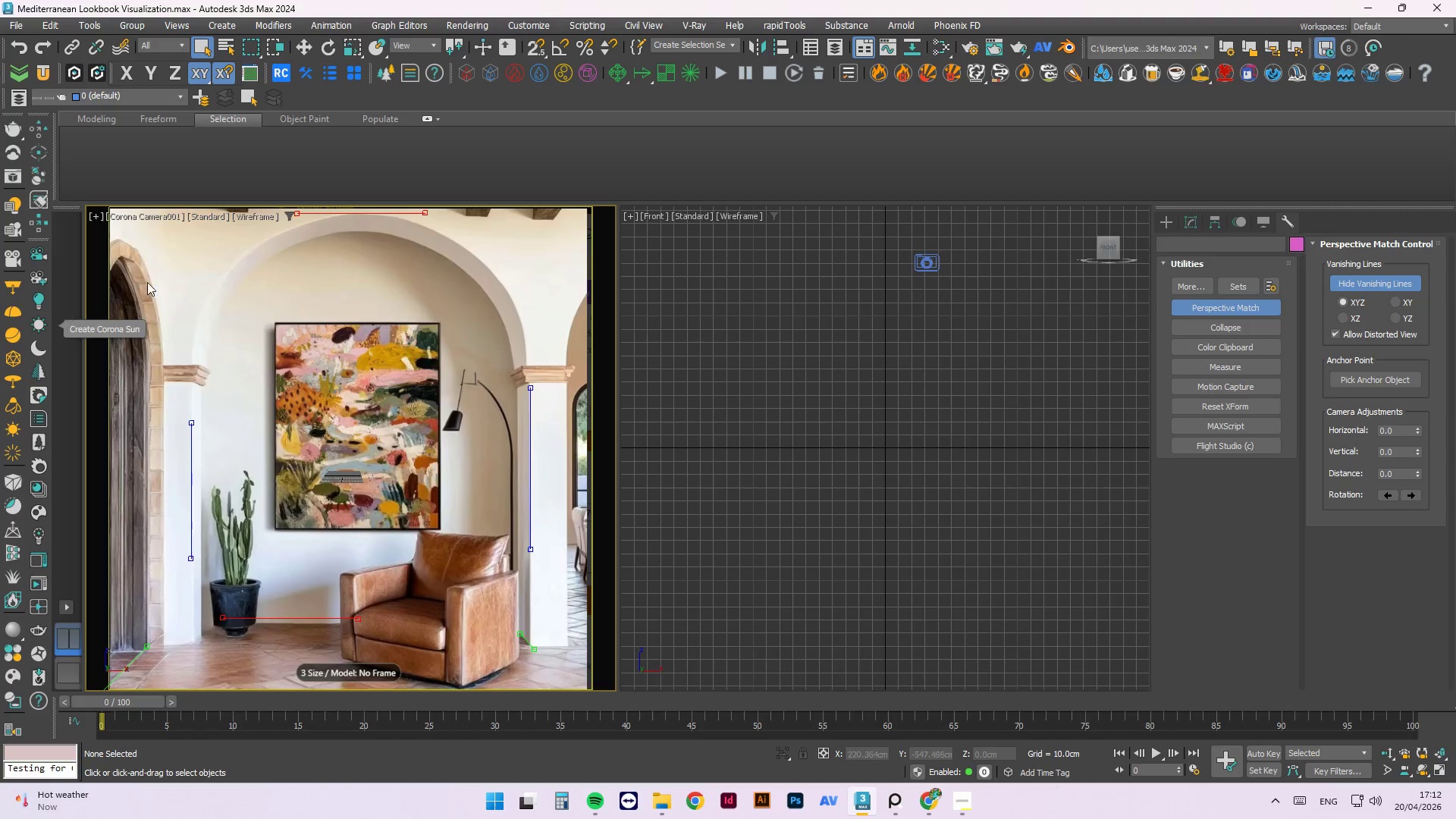 
left_click([814, 48])